 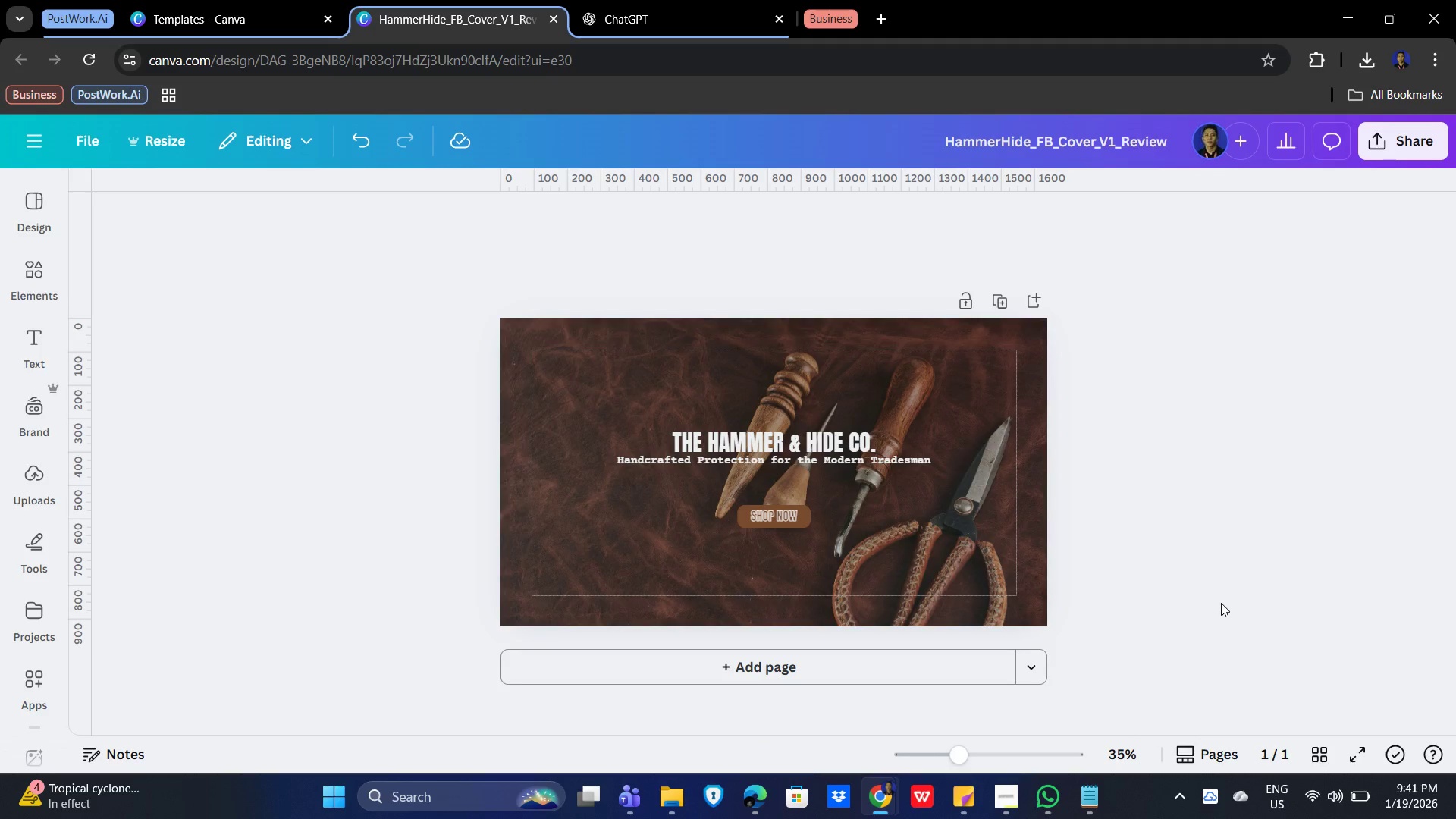 
hold_key(key=ControlLeft, duration=0.8)
scroll: coordinate [1072, 525], scroll_direction: up, amount: 6.0
 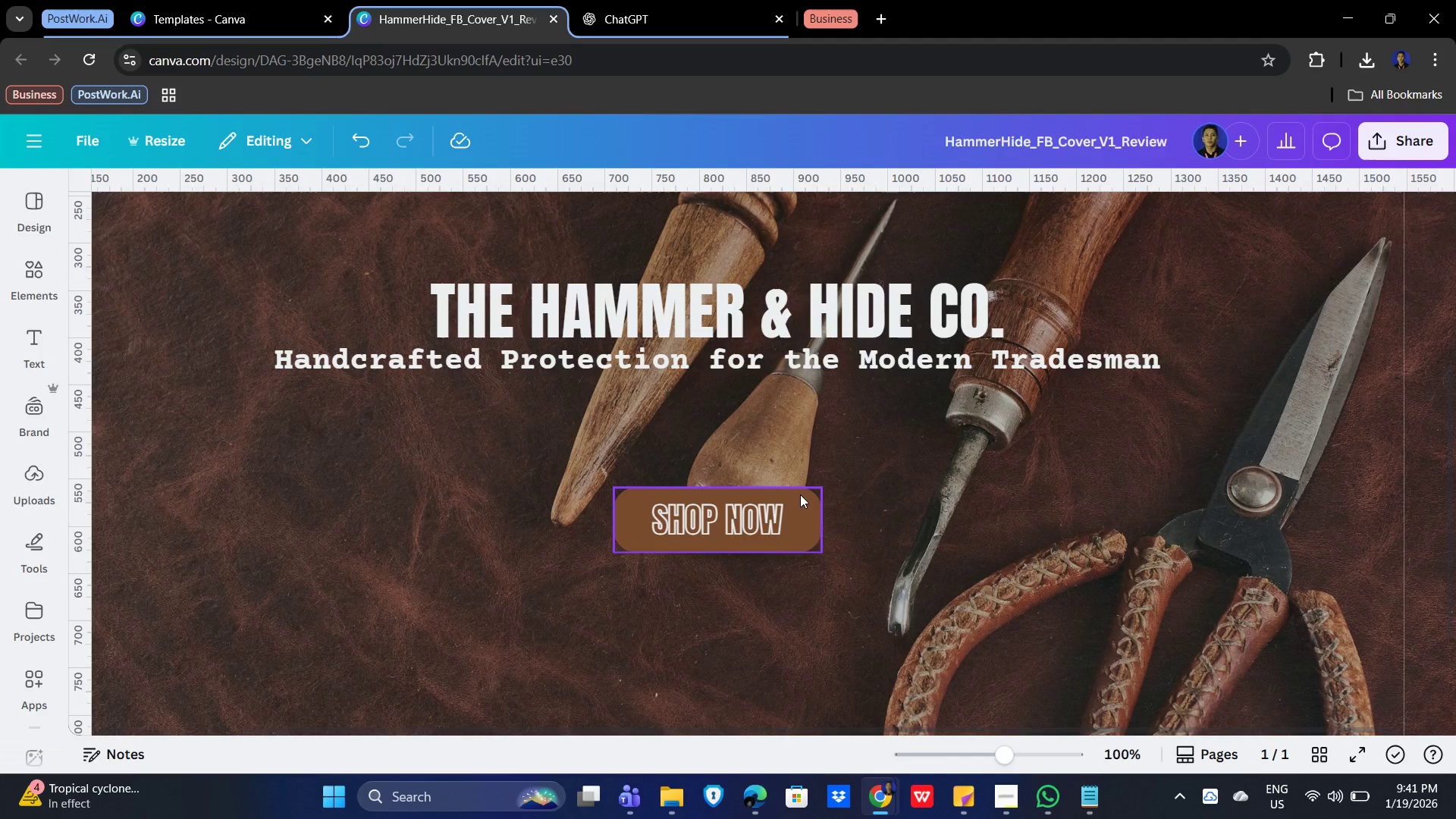 
left_click([800, 494])
 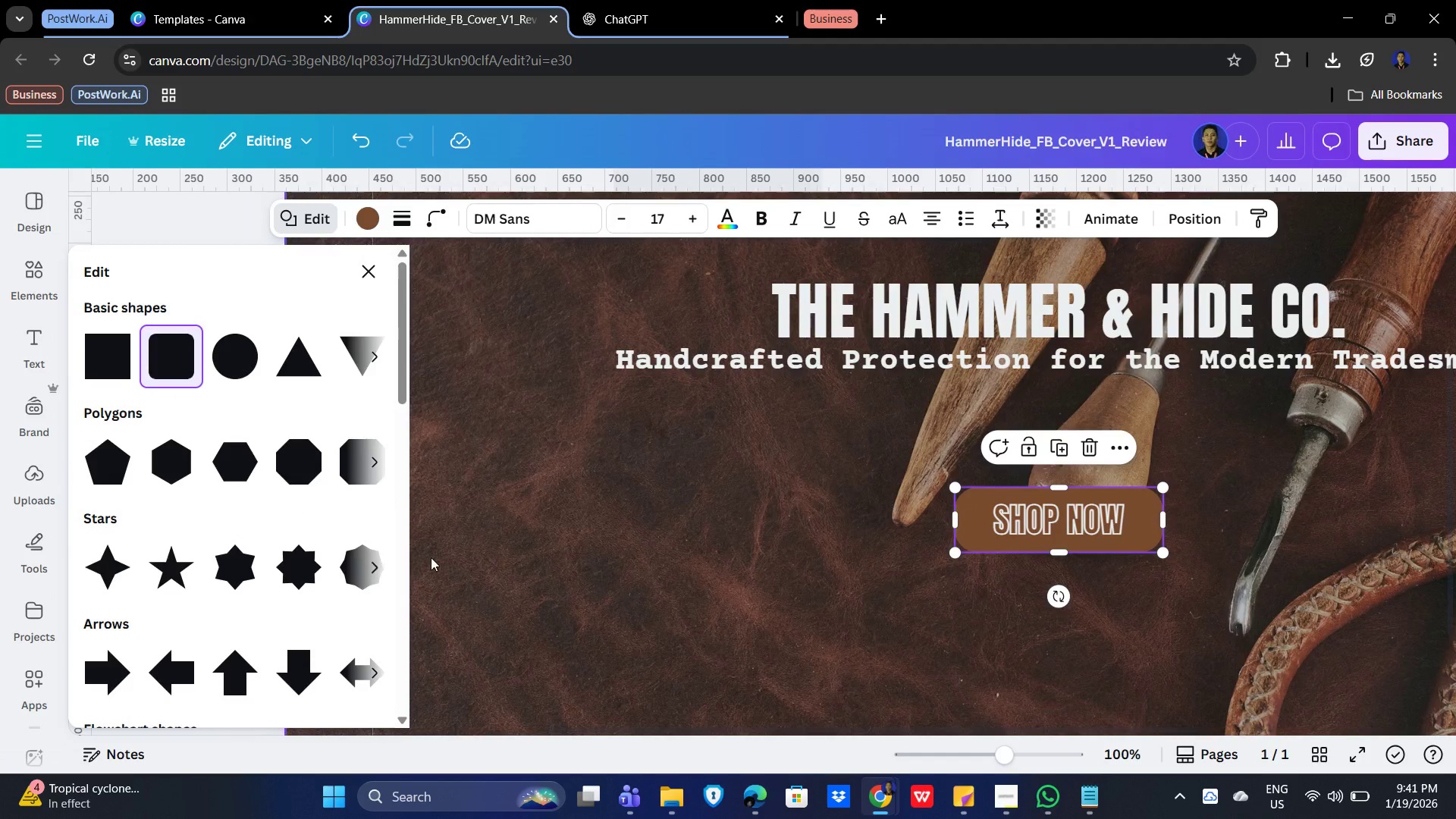 
scroll: coordinate [257, 475], scroll_direction: up, amount: 10.0
 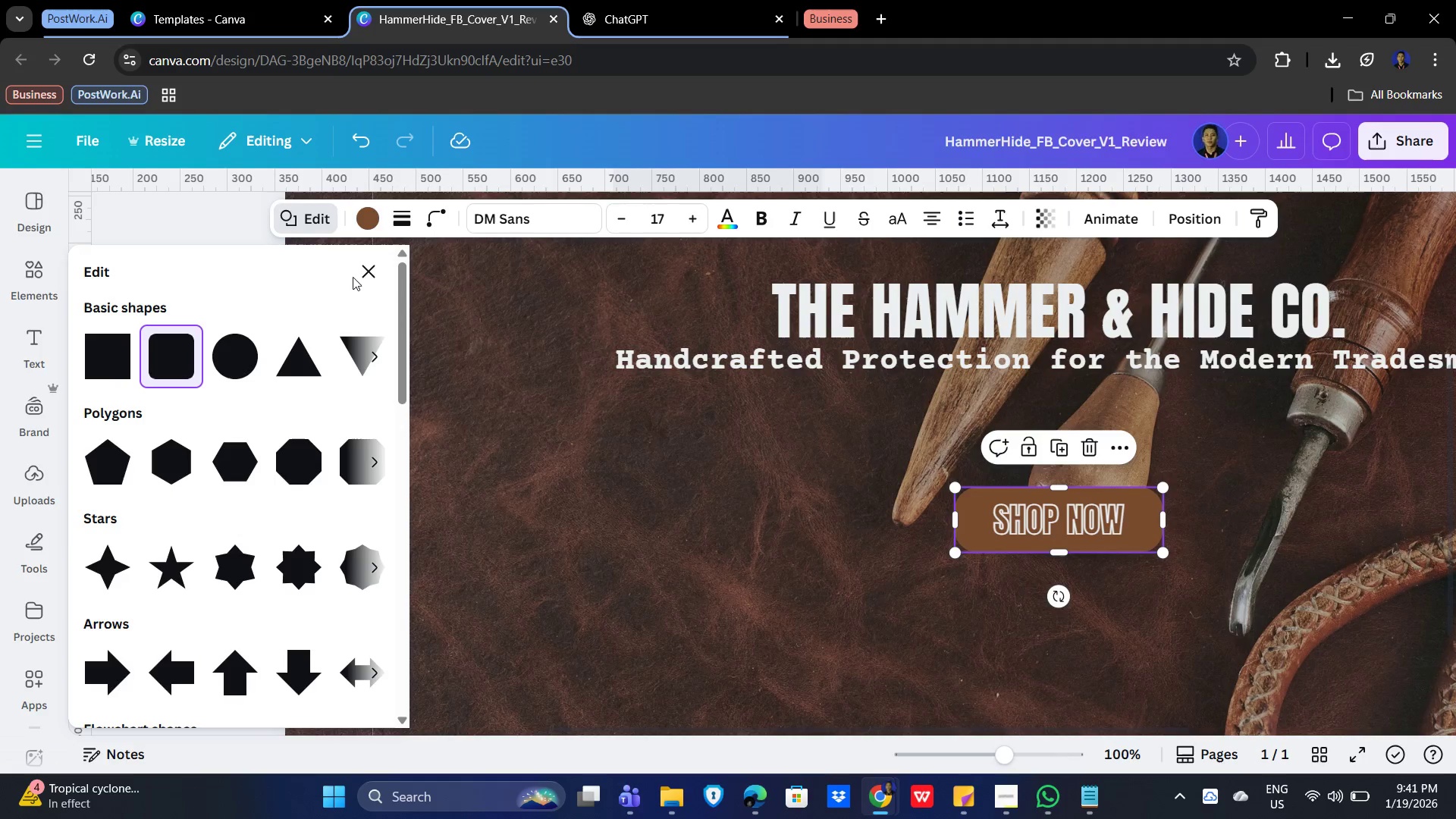 
left_click([363, 271])
 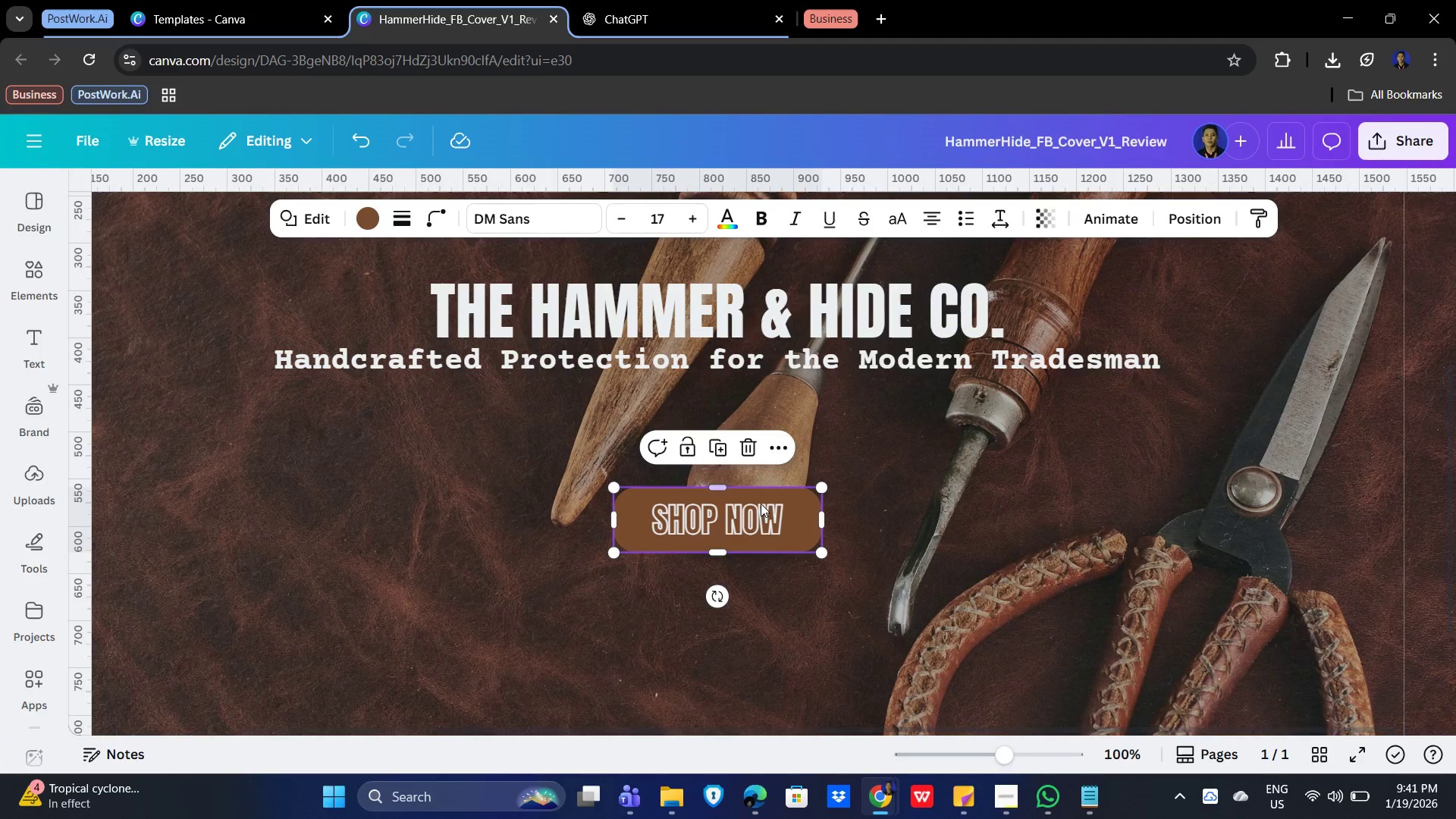 
hold_key(key=ShiftLeft, duration=0.86)
left_click([720, 526])
 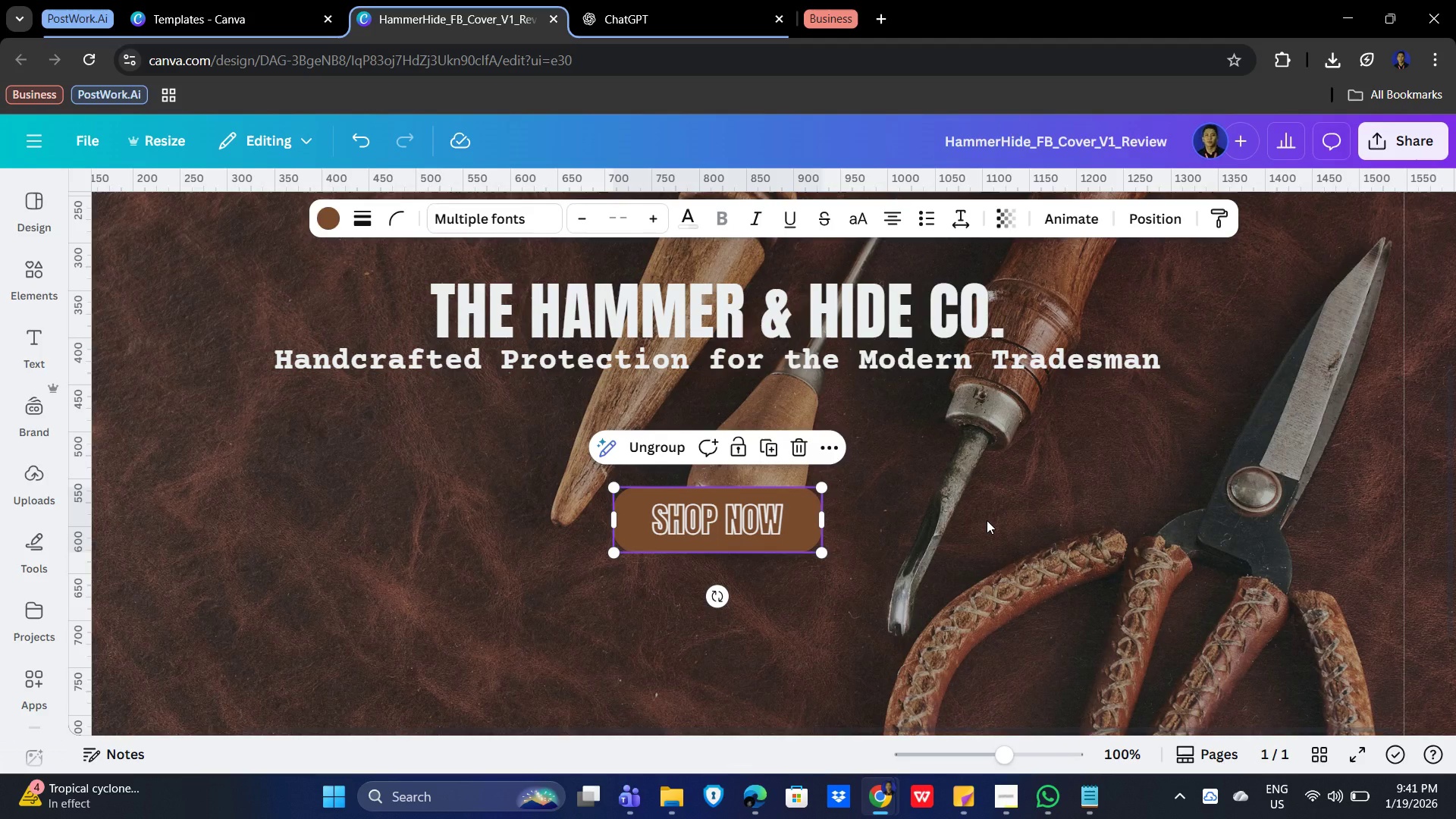 
left_click([987, 520])
 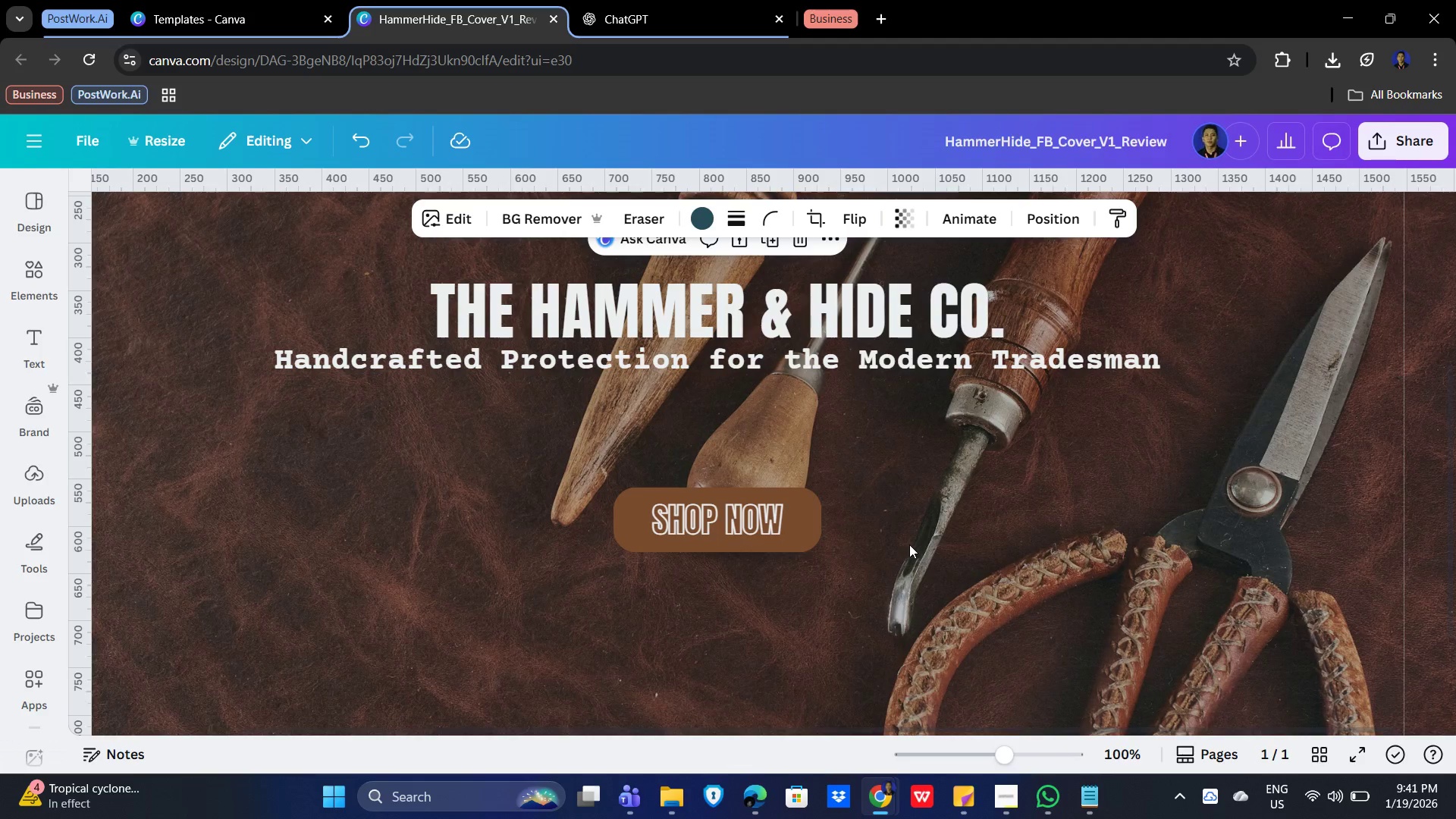 
scroll: coordinate [979, 521], scroll_direction: up, amount: 3.0
 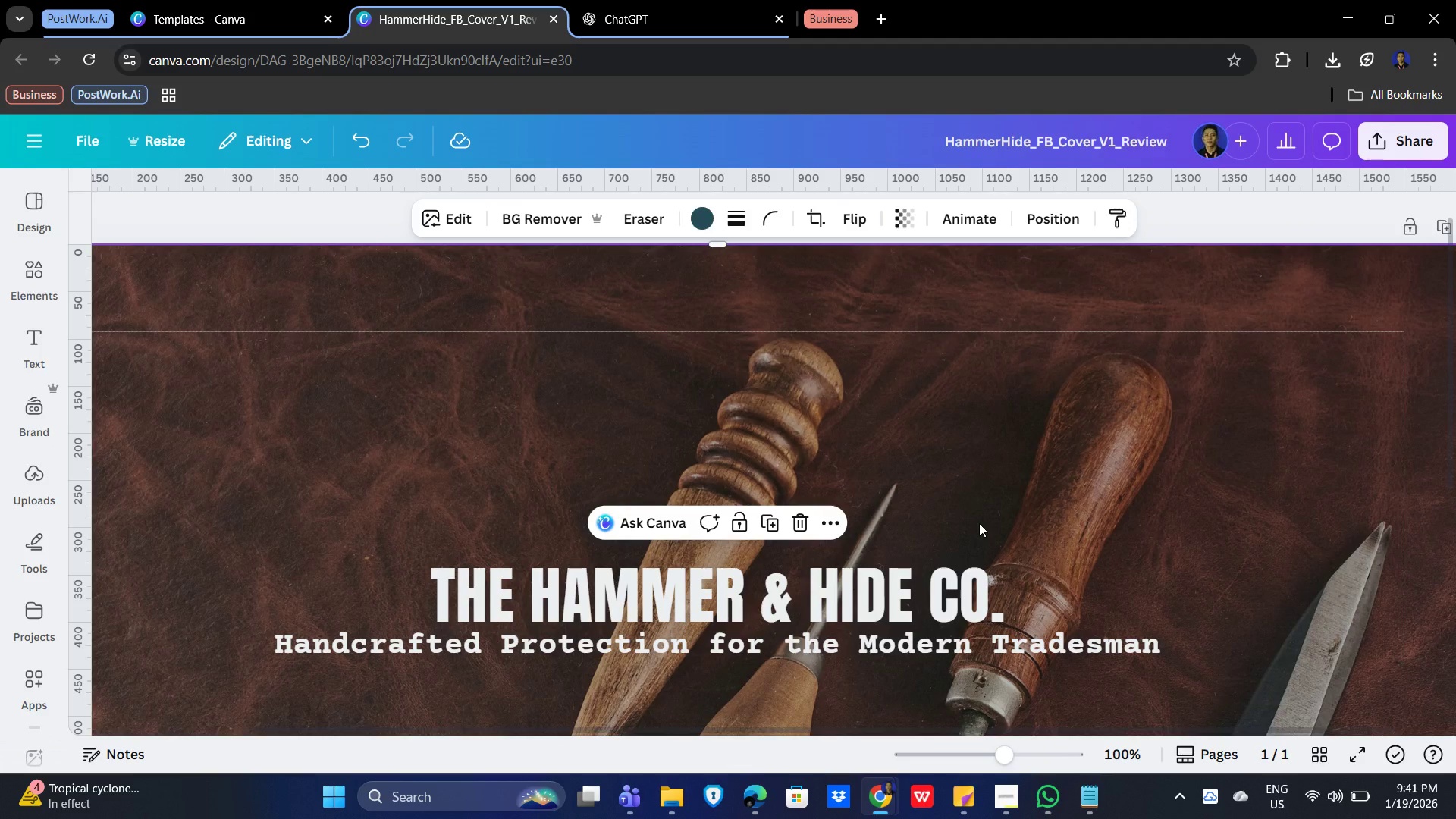 
hold_key(key=ControlLeft, duration=1.09)
scroll: coordinate [979, 523], scroll_direction: down, amount: 5.0
 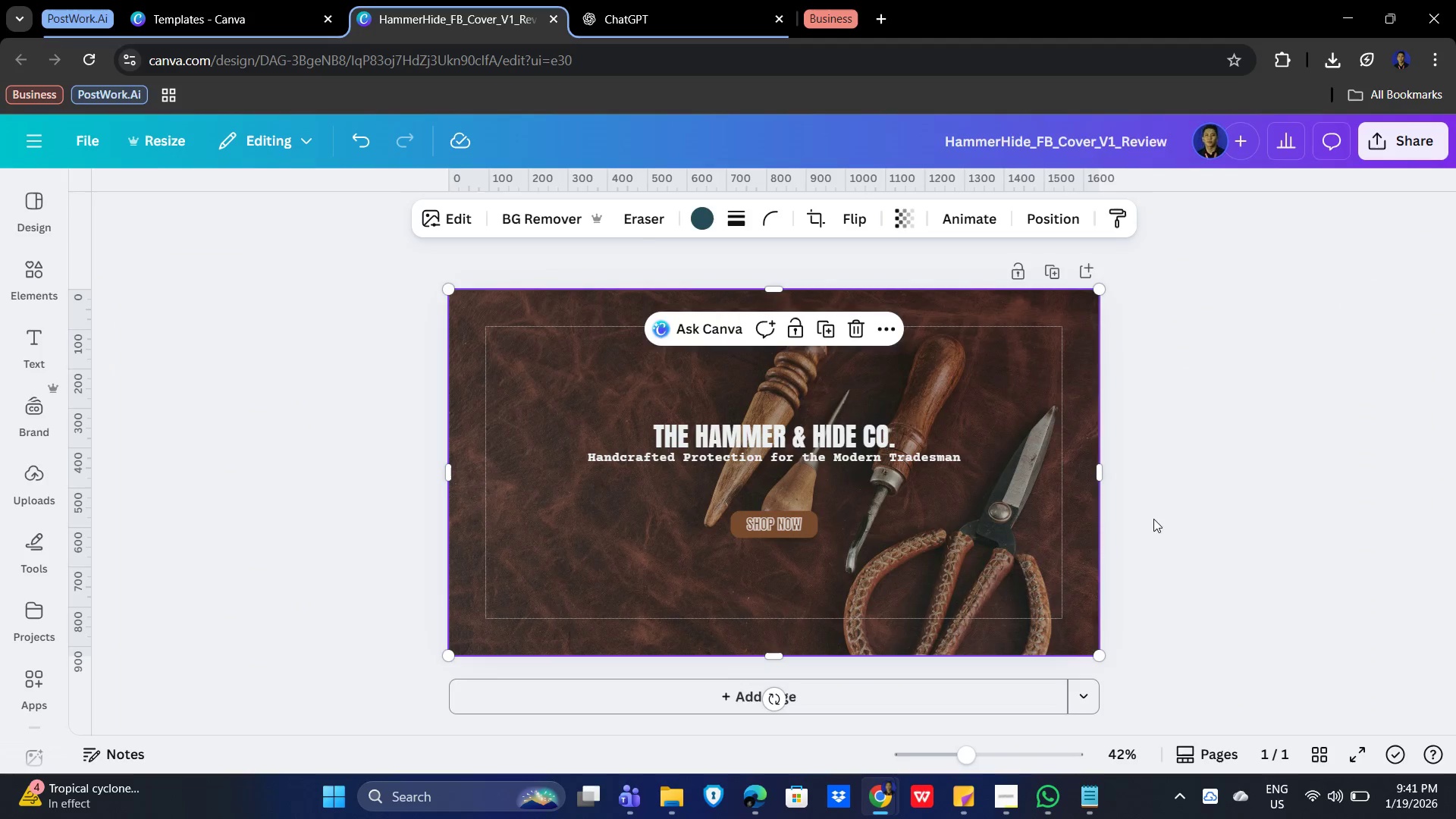 
left_click([1189, 519])
 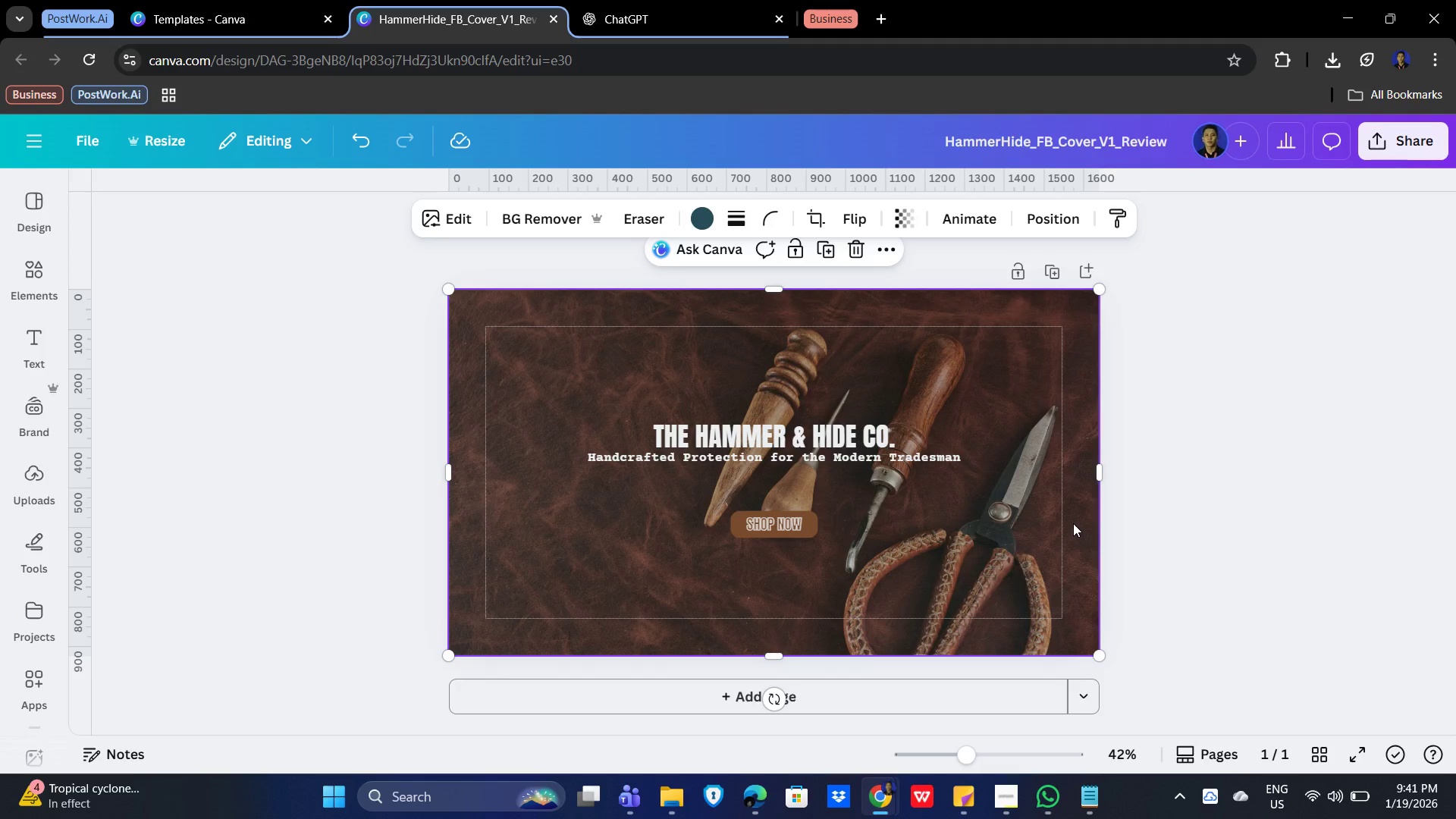 
double_click([951, 532])
 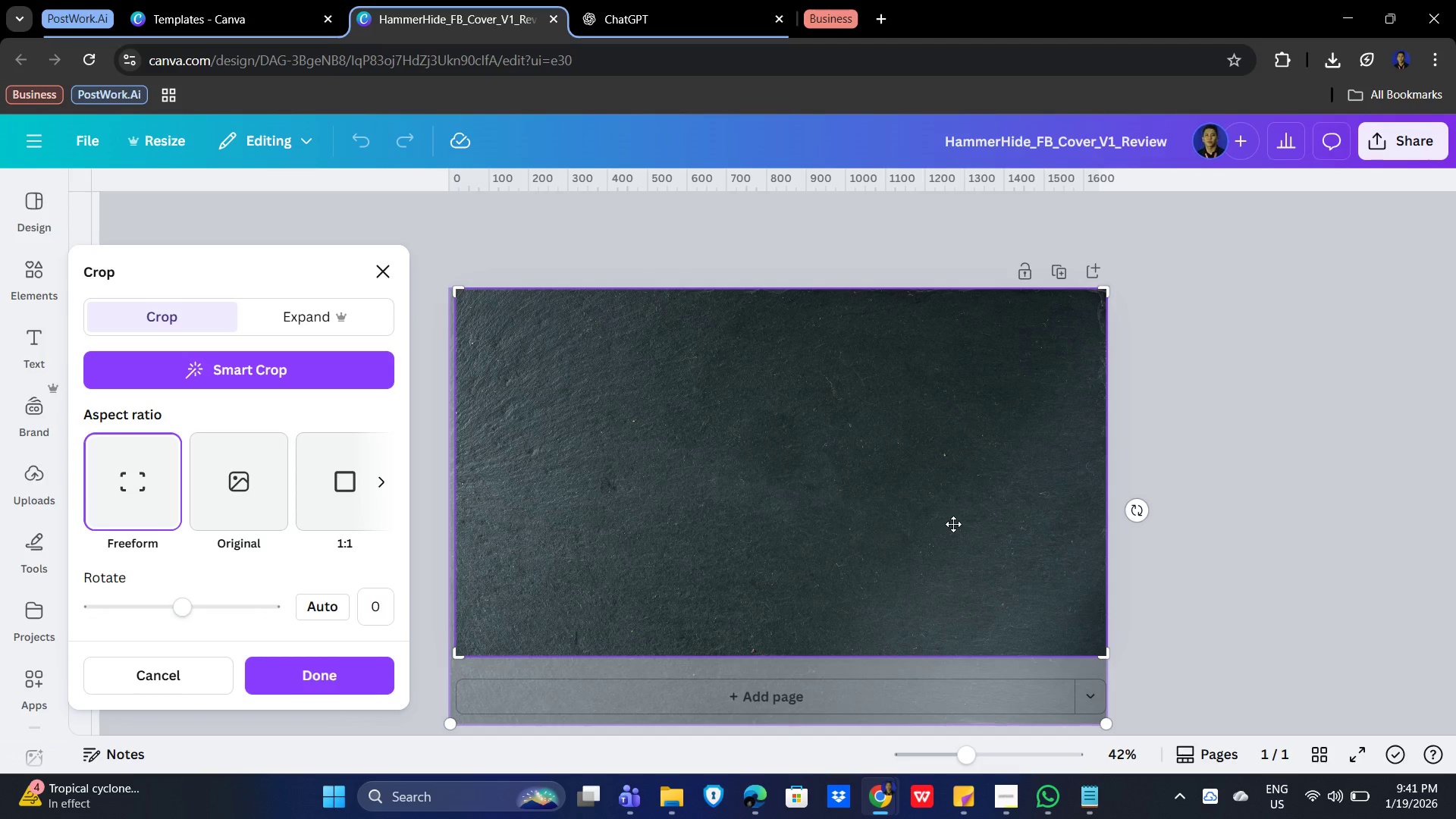 
left_click([1266, 488])
 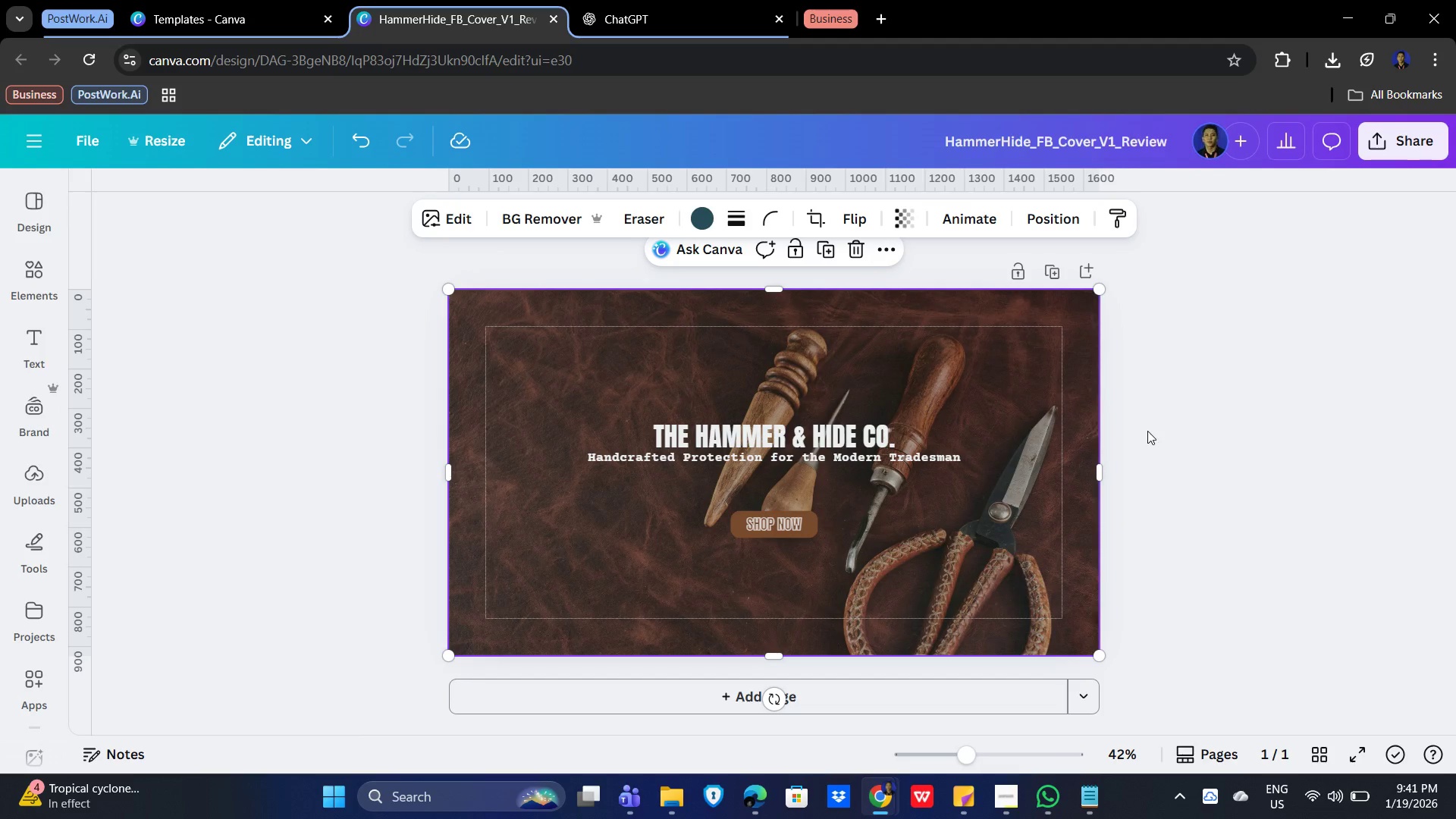 
left_click([1171, 424])
 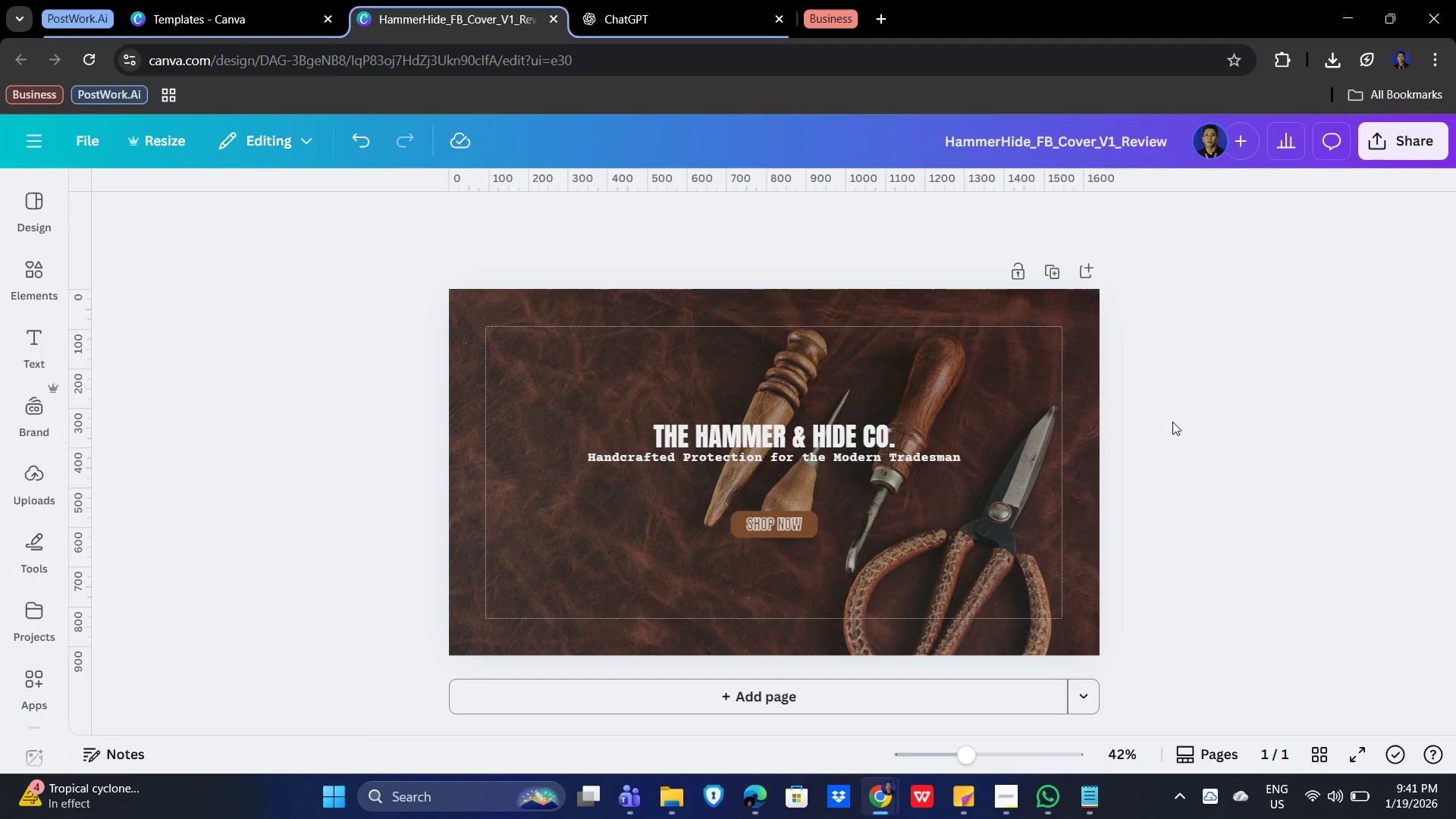 
hold_key(key=ControlLeft, duration=1.51)
scroll: coordinate [1172, 422], scroll_direction: down, amount: 3.0
 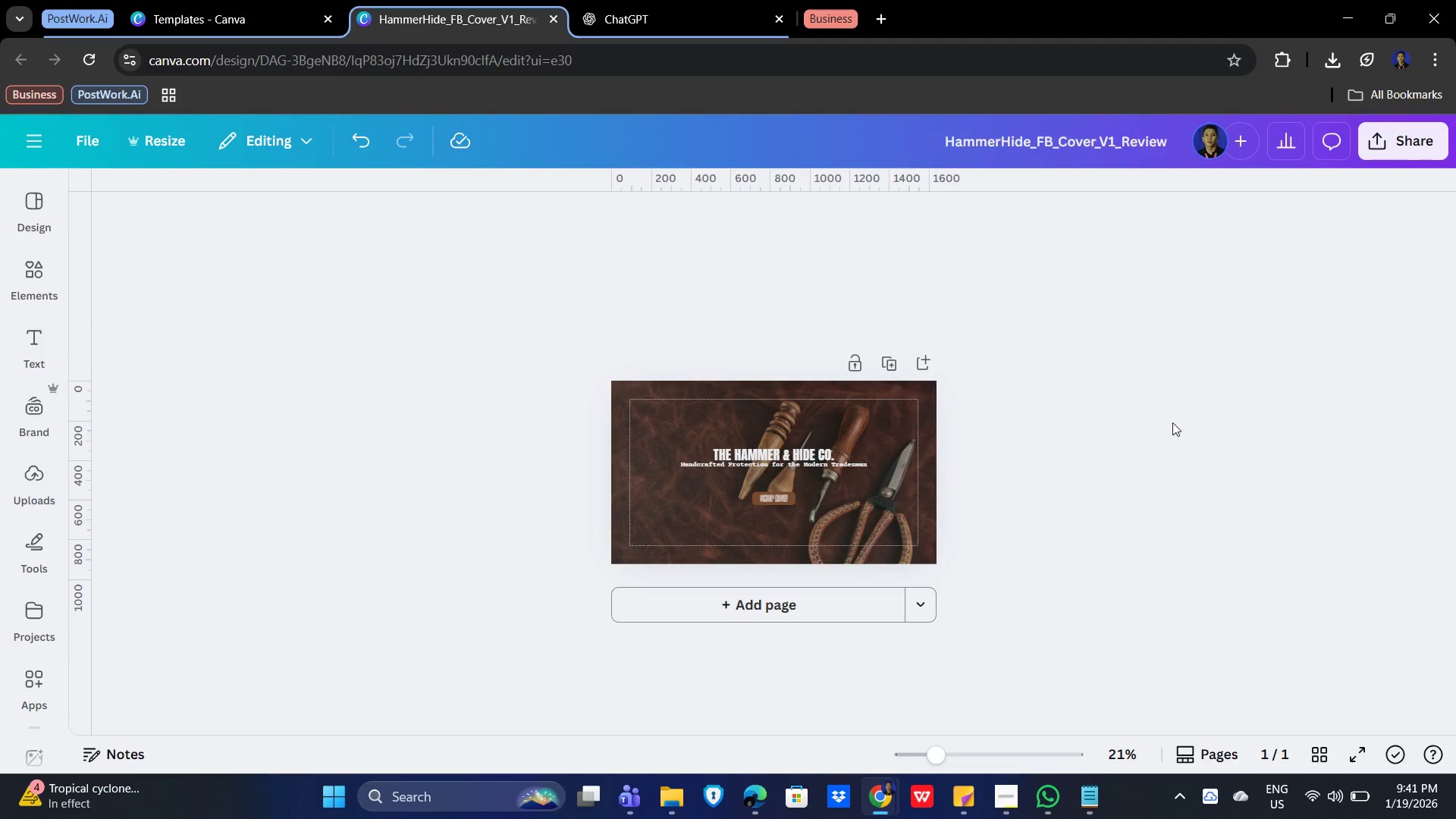 
hold_key(key=ControlLeft, duration=1.5)
scroll: coordinate [1172, 423], scroll_direction: up, amount: 1.0
 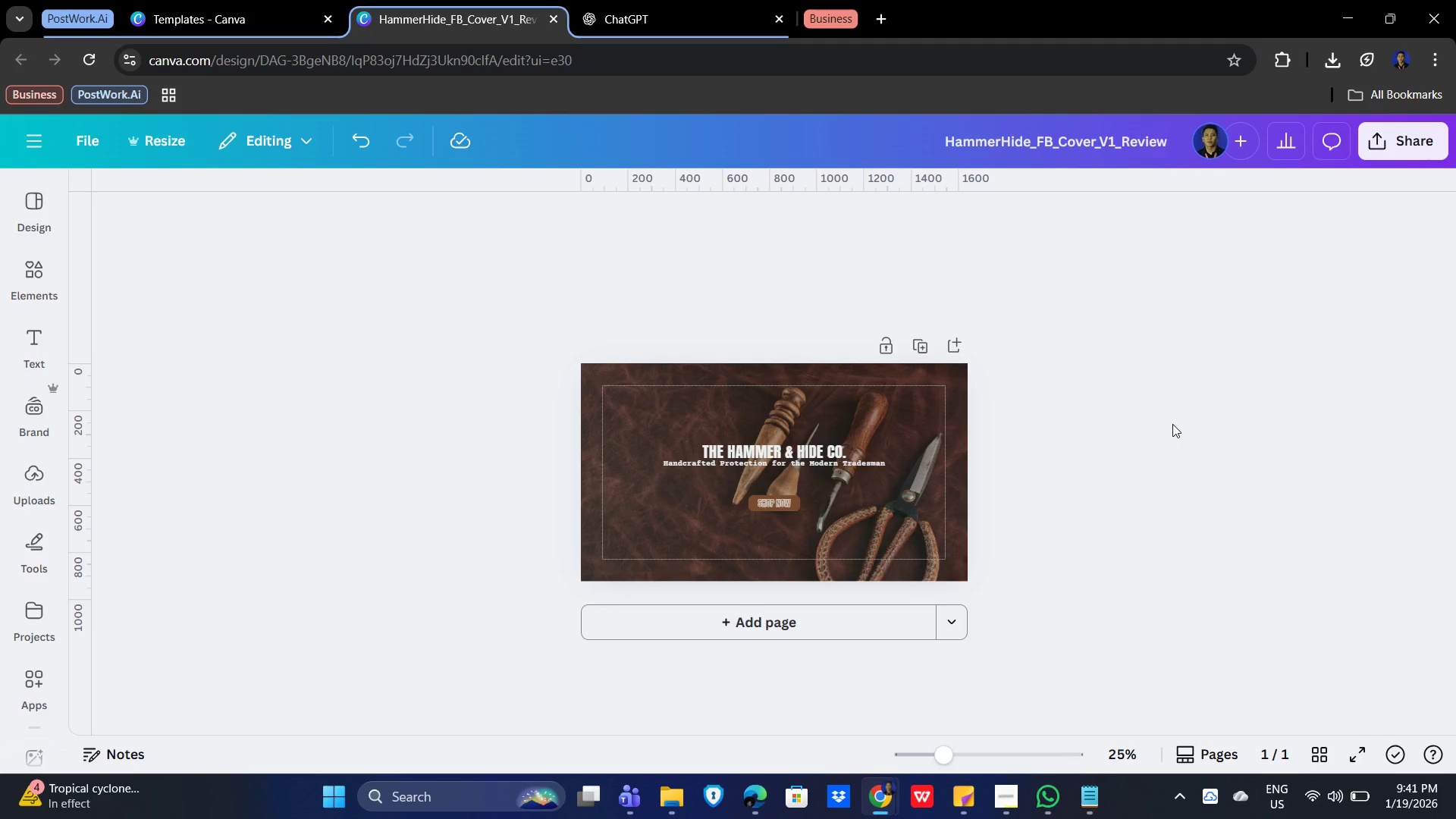 
hold_key(key=ControlLeft, duration=0.48)
 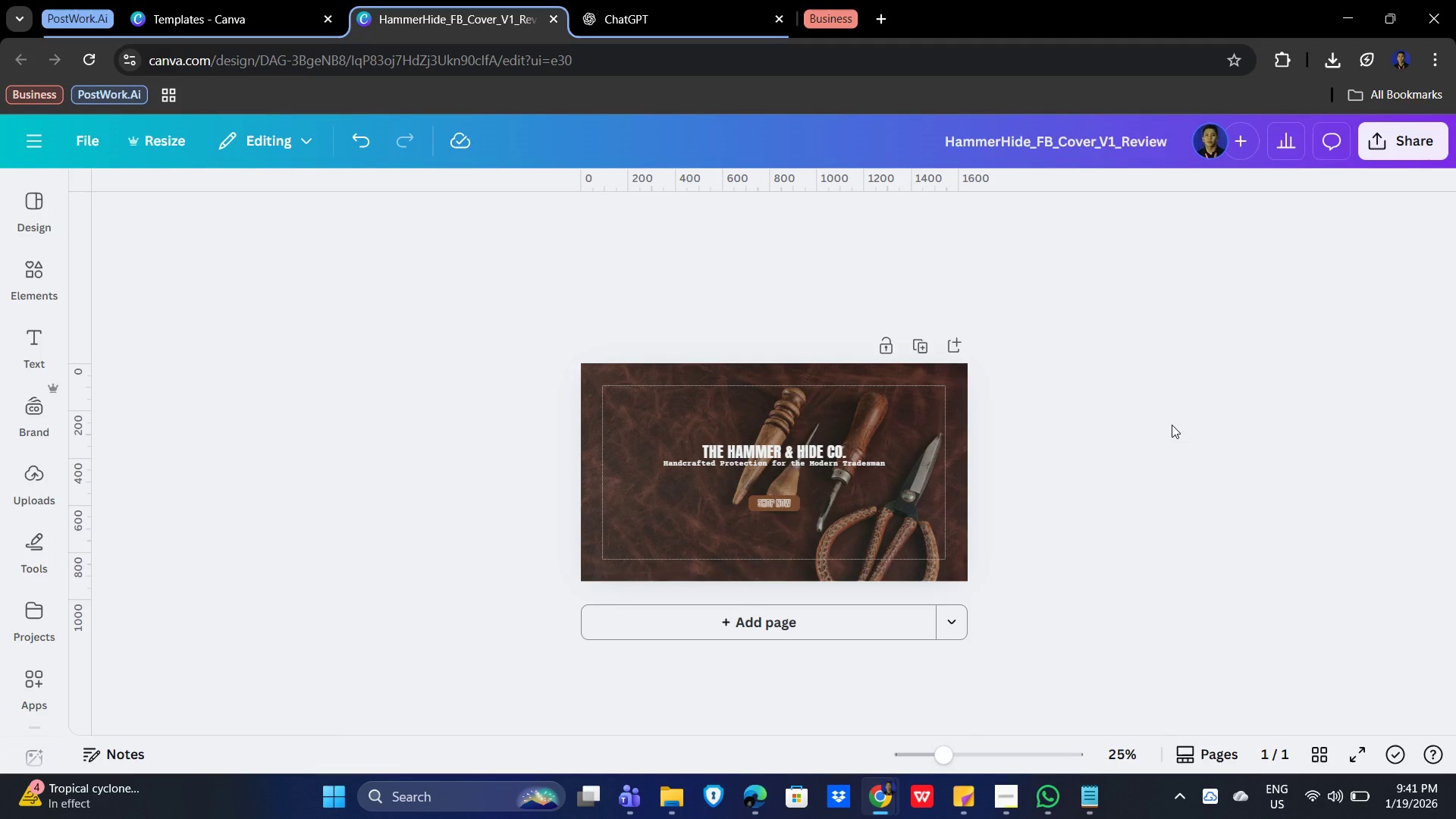 
wait(26.09)
 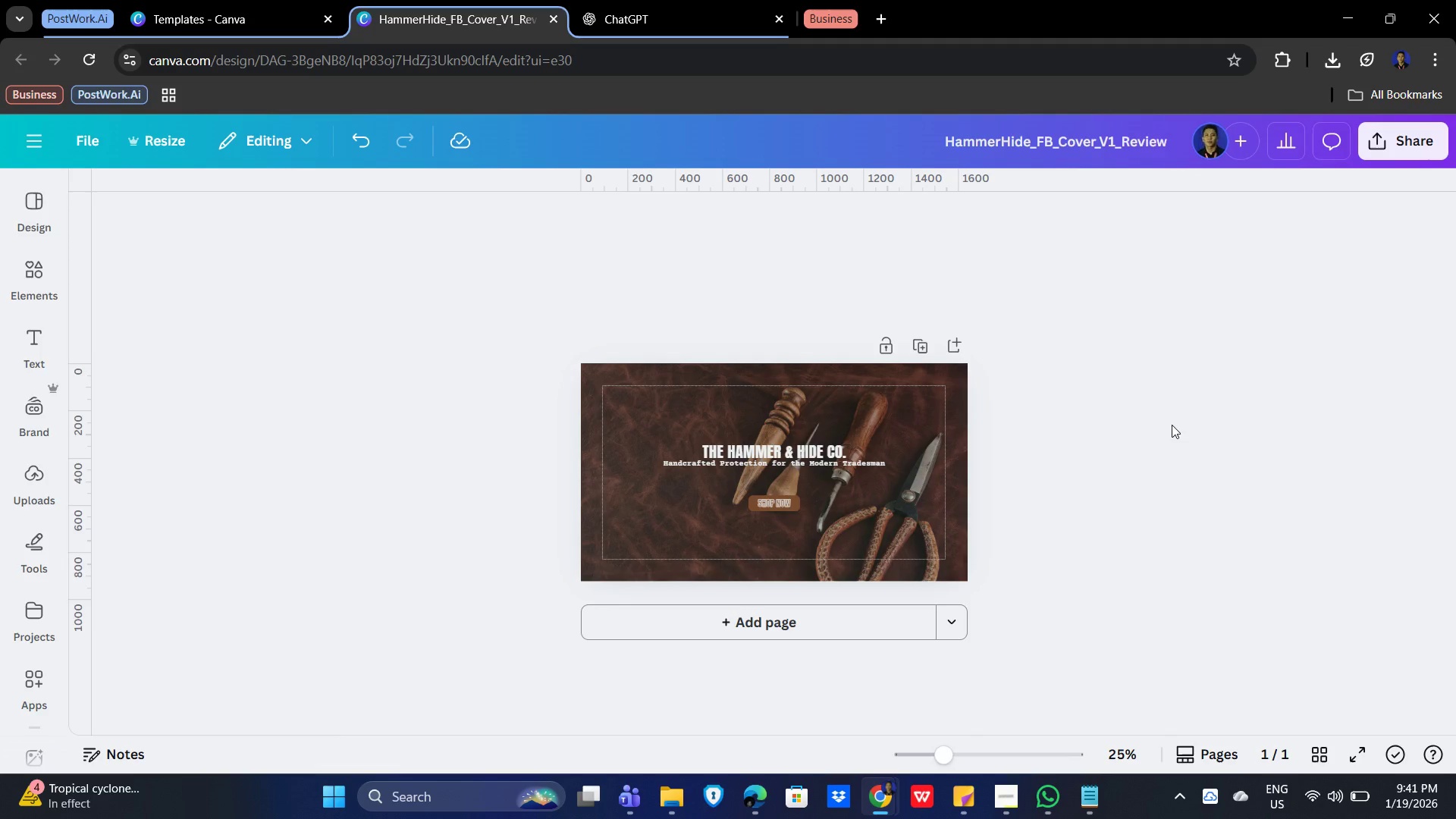 
left_click([1183, 428])
 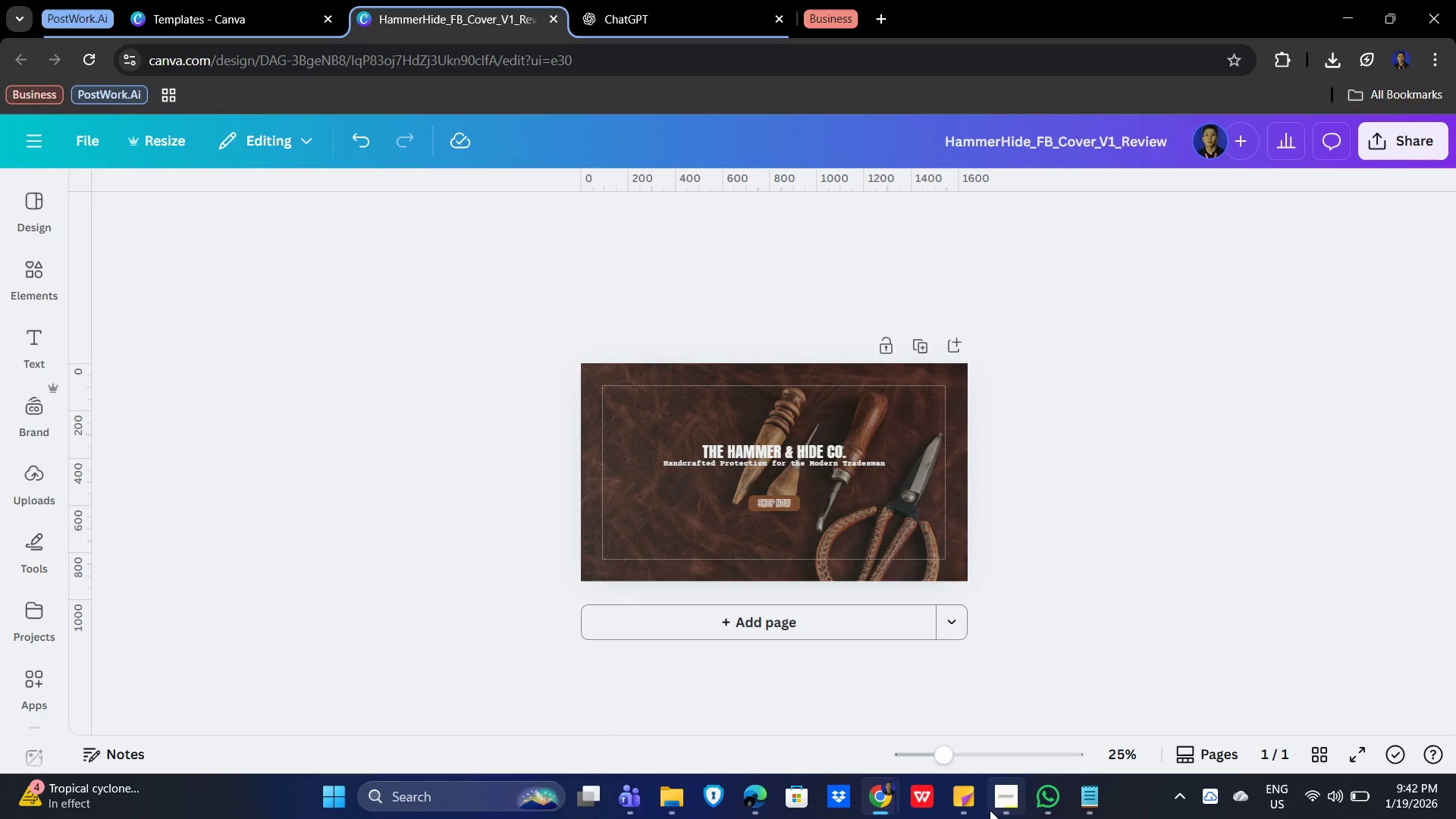 
left_click([1006, 808])